 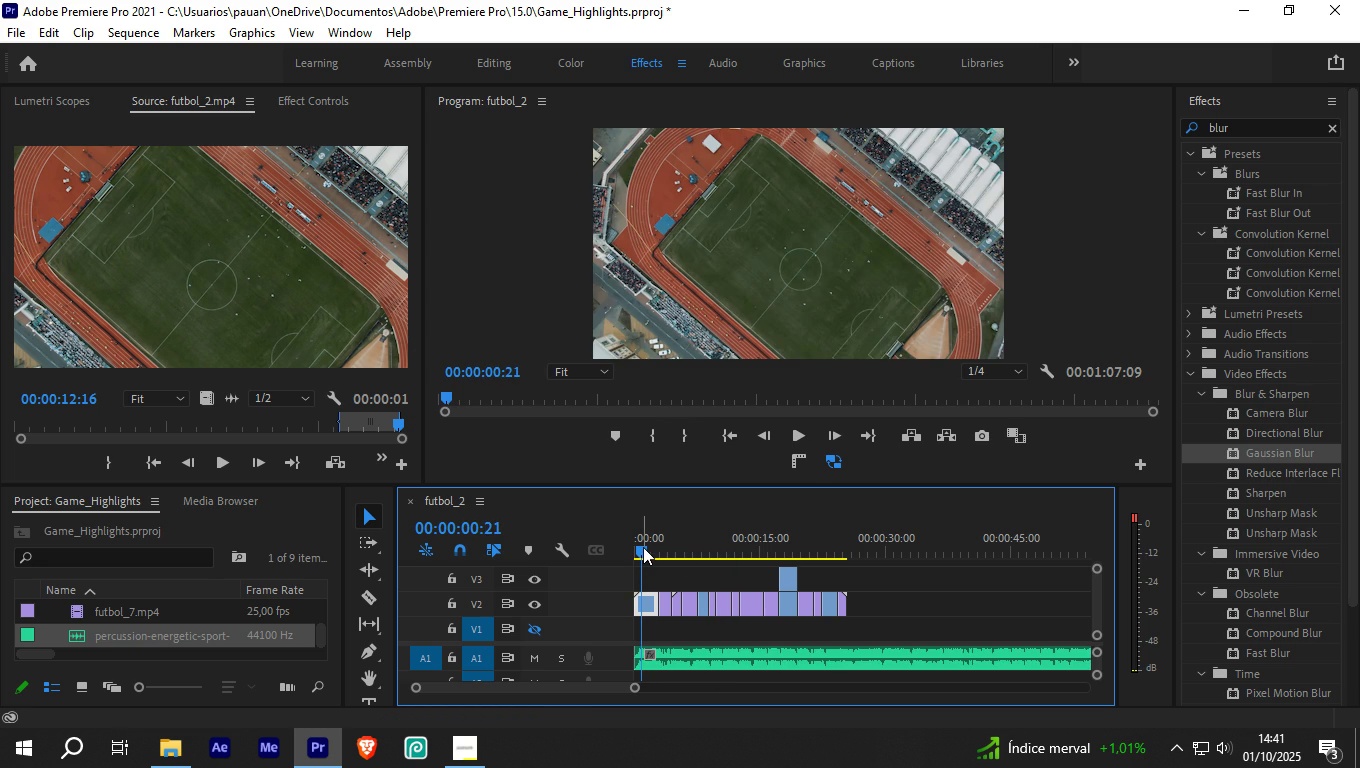 
left_click([812, 63])
 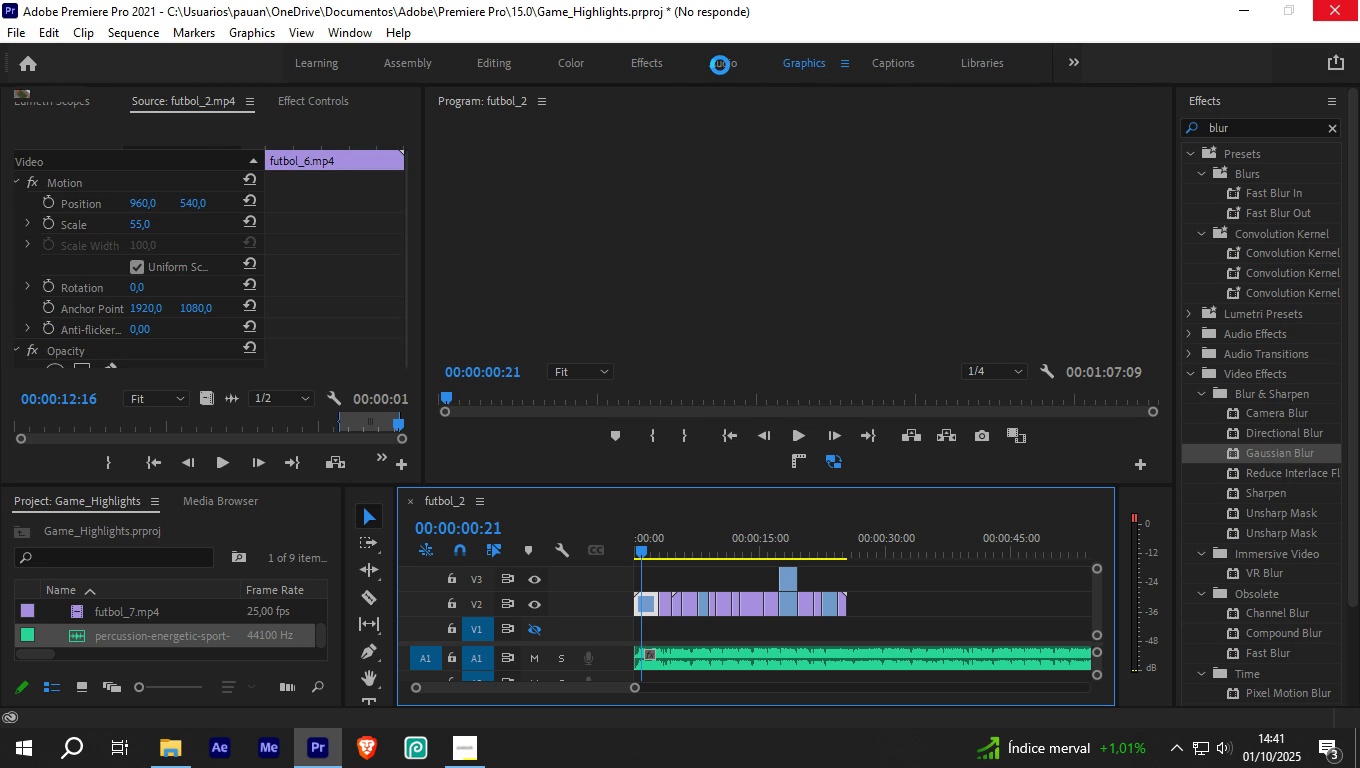 
wait(14.01)
 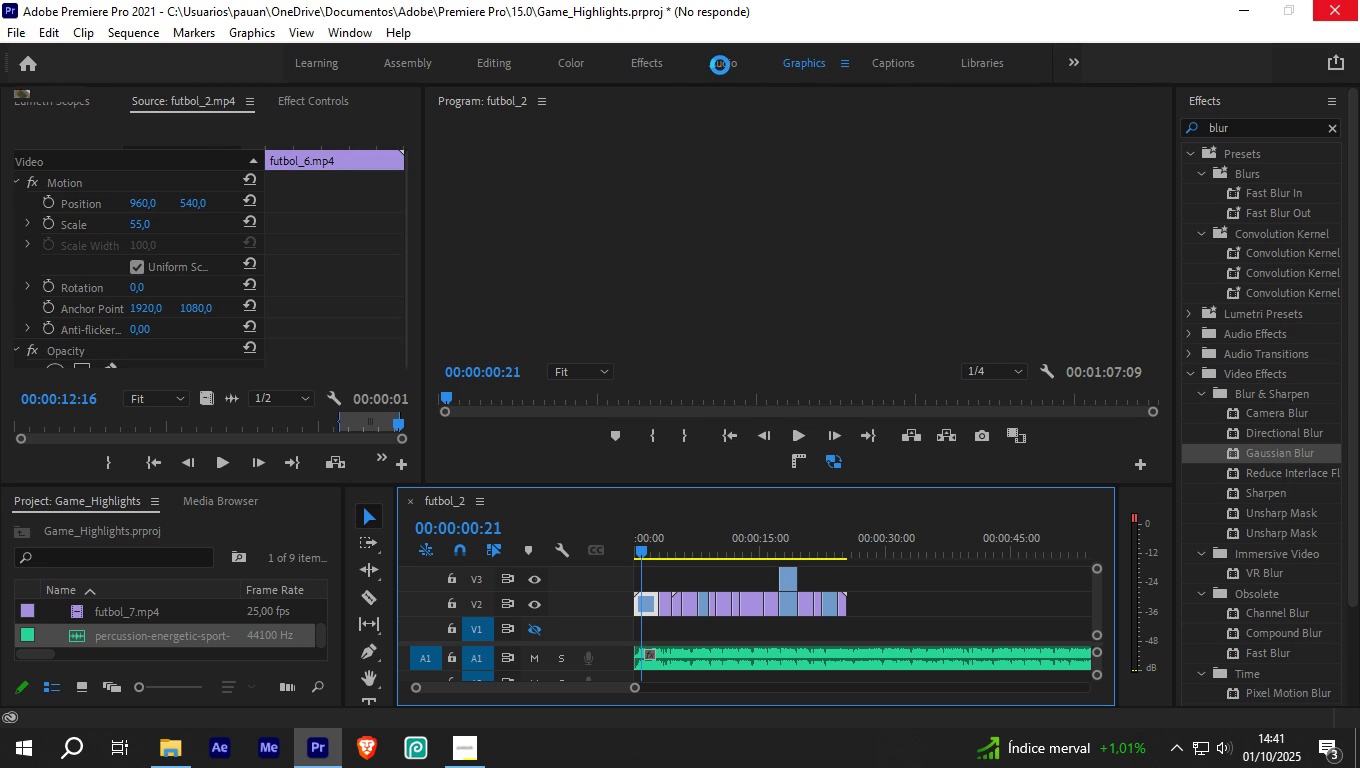 
scroll: coordinate [1267, 499], scroll_direction: down, amount: 9.0
 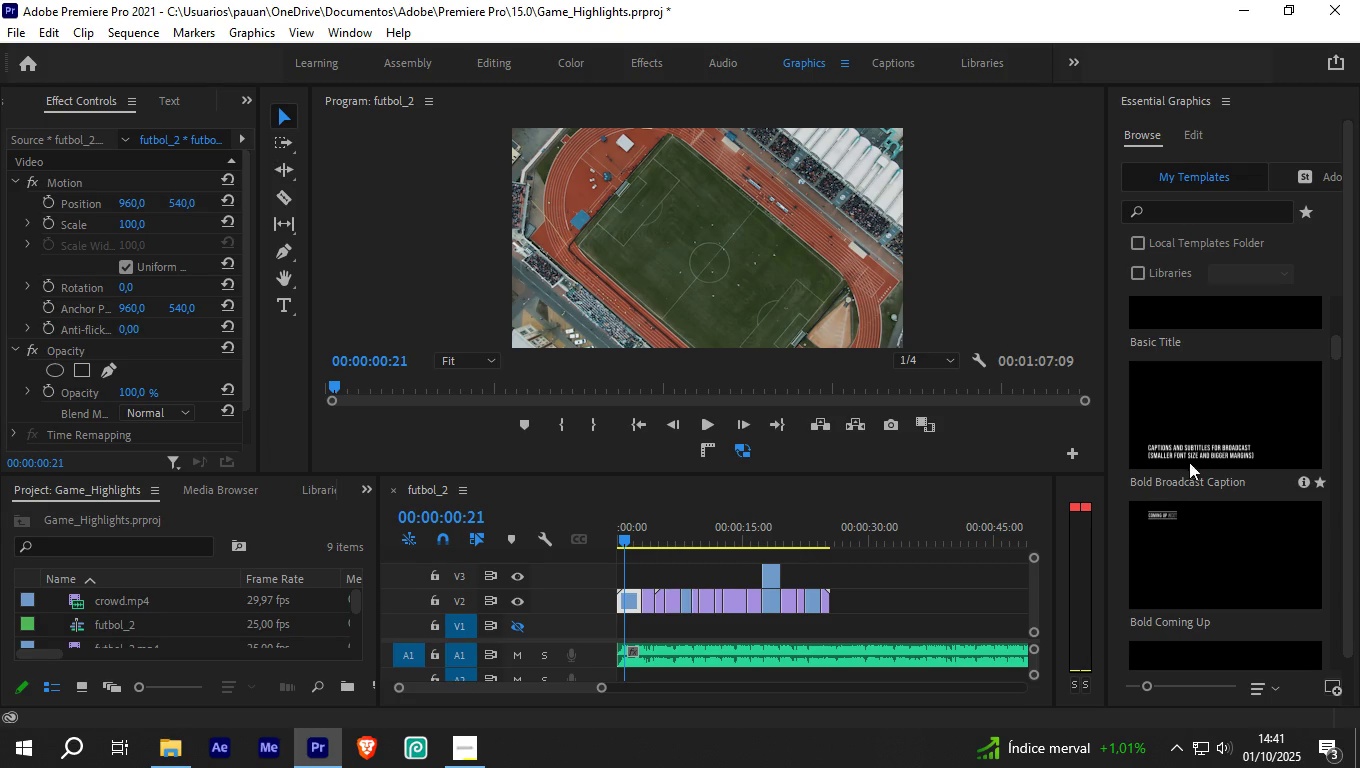 
wait(10.08)
 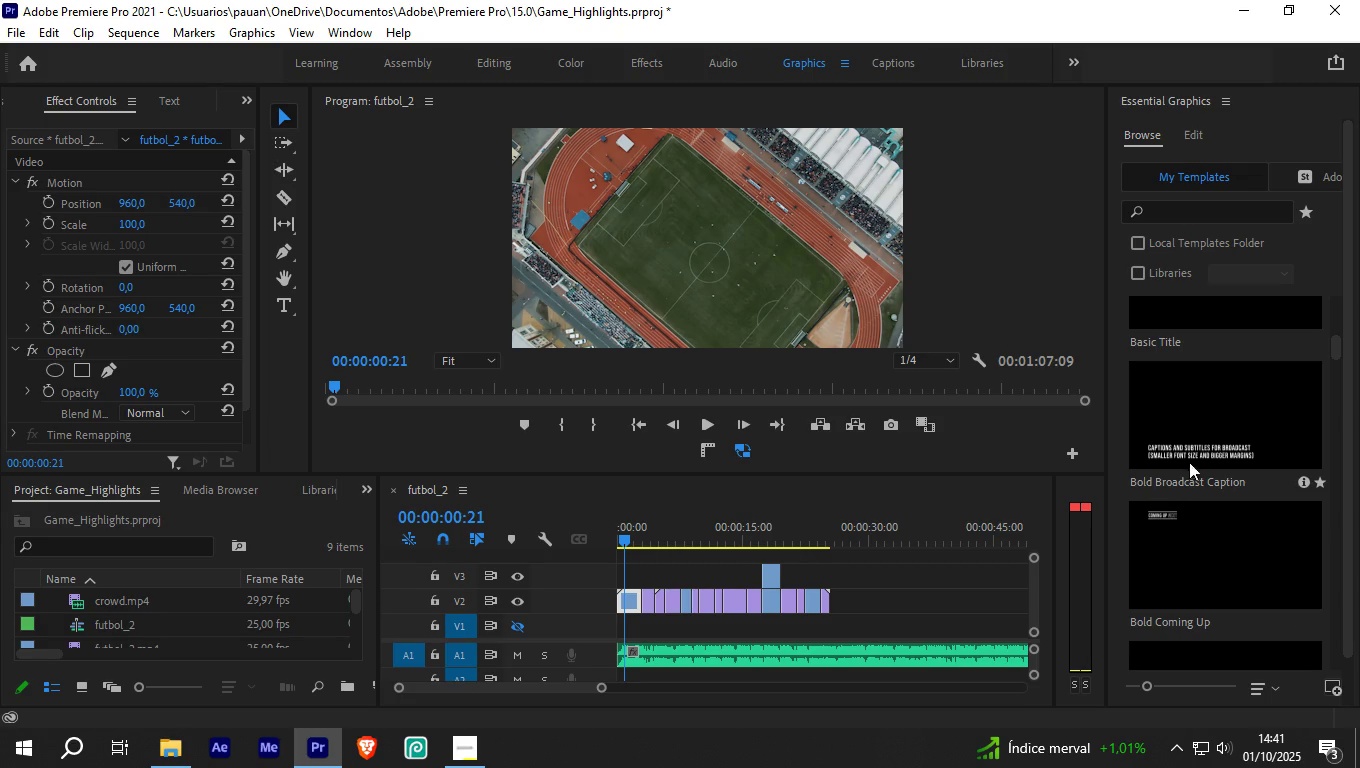 
scroll: coordinate [1242, 578], scroll_direction: down, amount: 9.0
 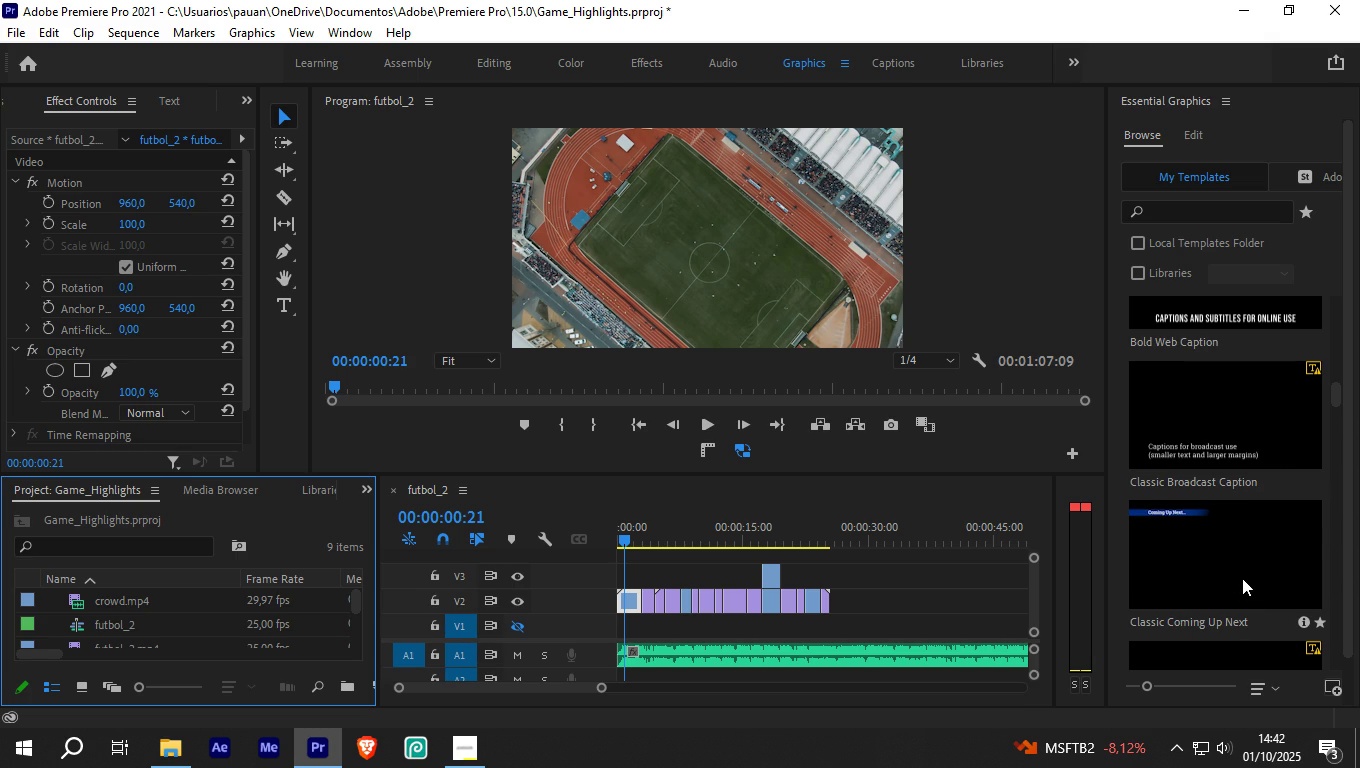 
scroll: coordinate [1242, 578], scroll_direction: down, amount: 8.0
 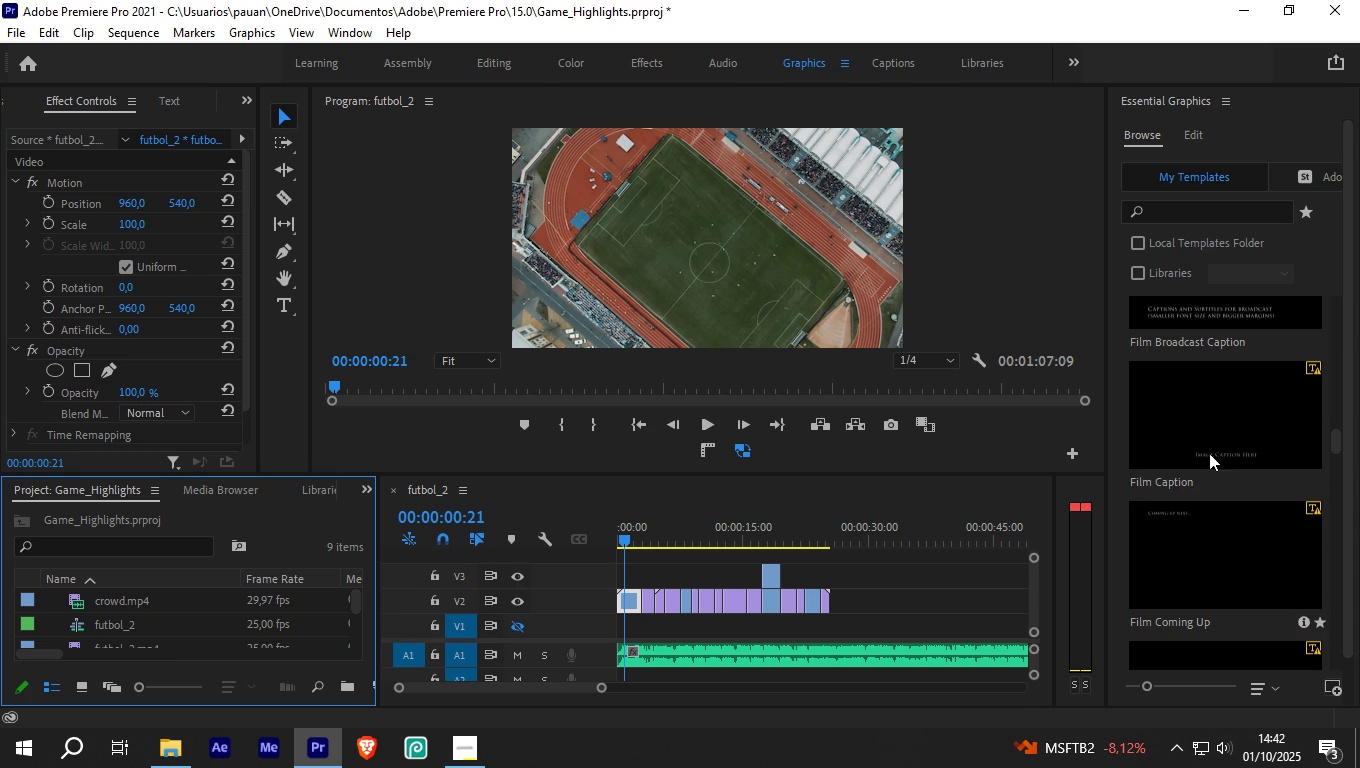 
scroll: coordinate [1161, 244], scroll_direction: up, amount: 3.0
 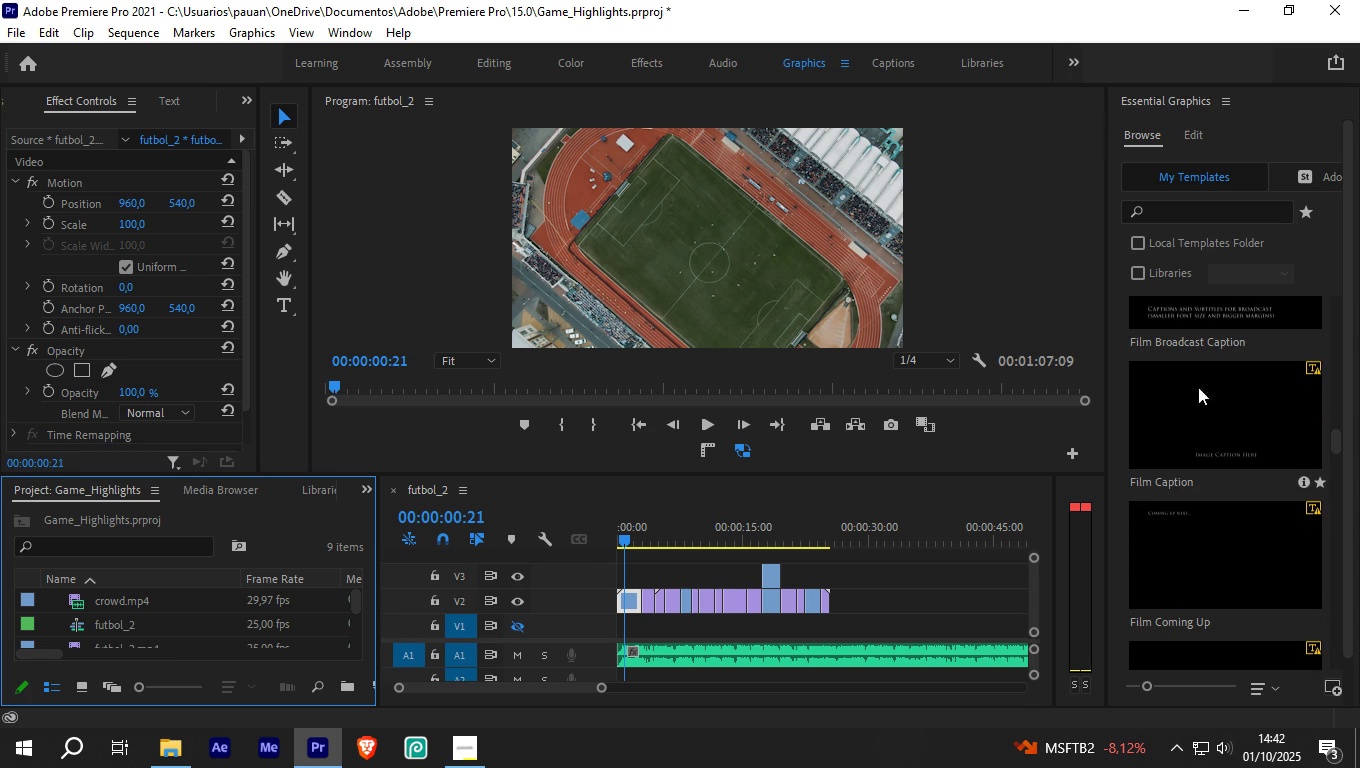 
scroll: coordinate [1230, 490], scroll_direction: down, amount: 3.0
 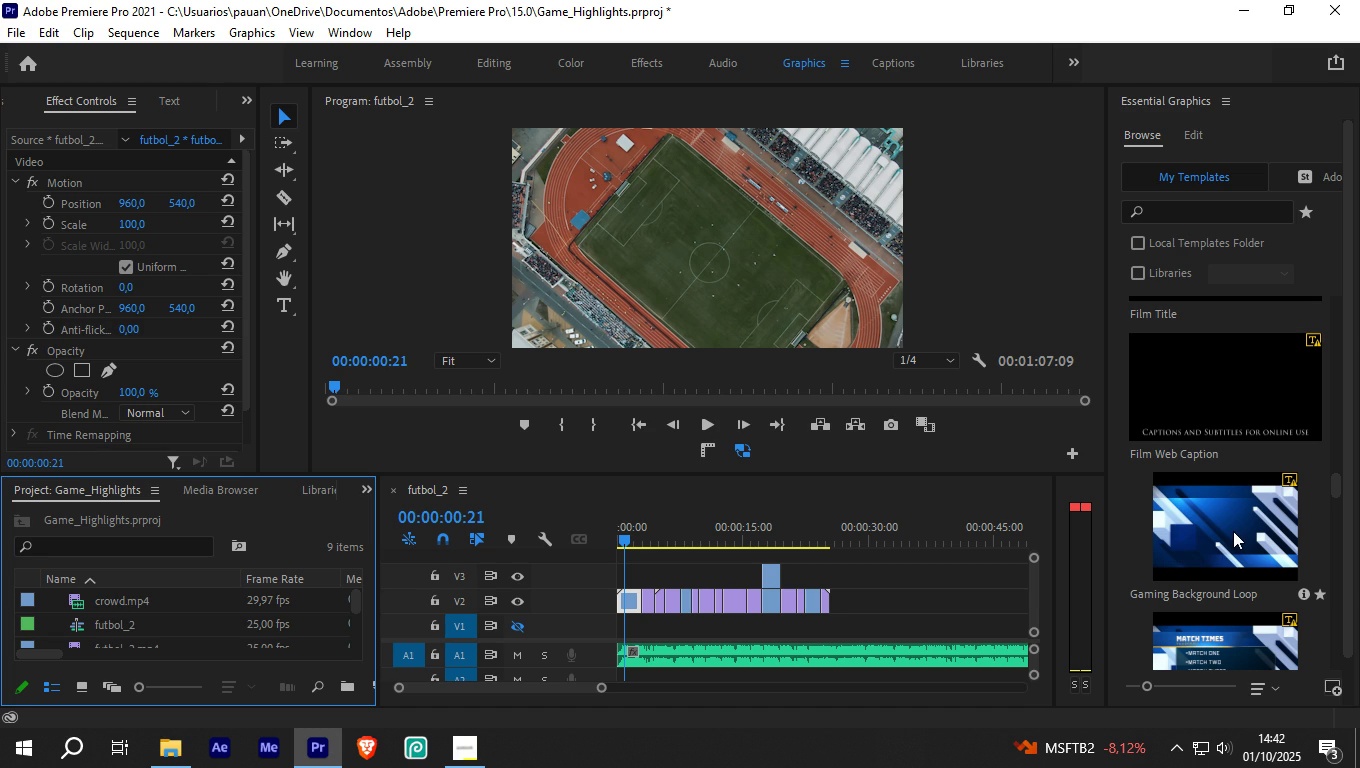 
wait(6.57)
 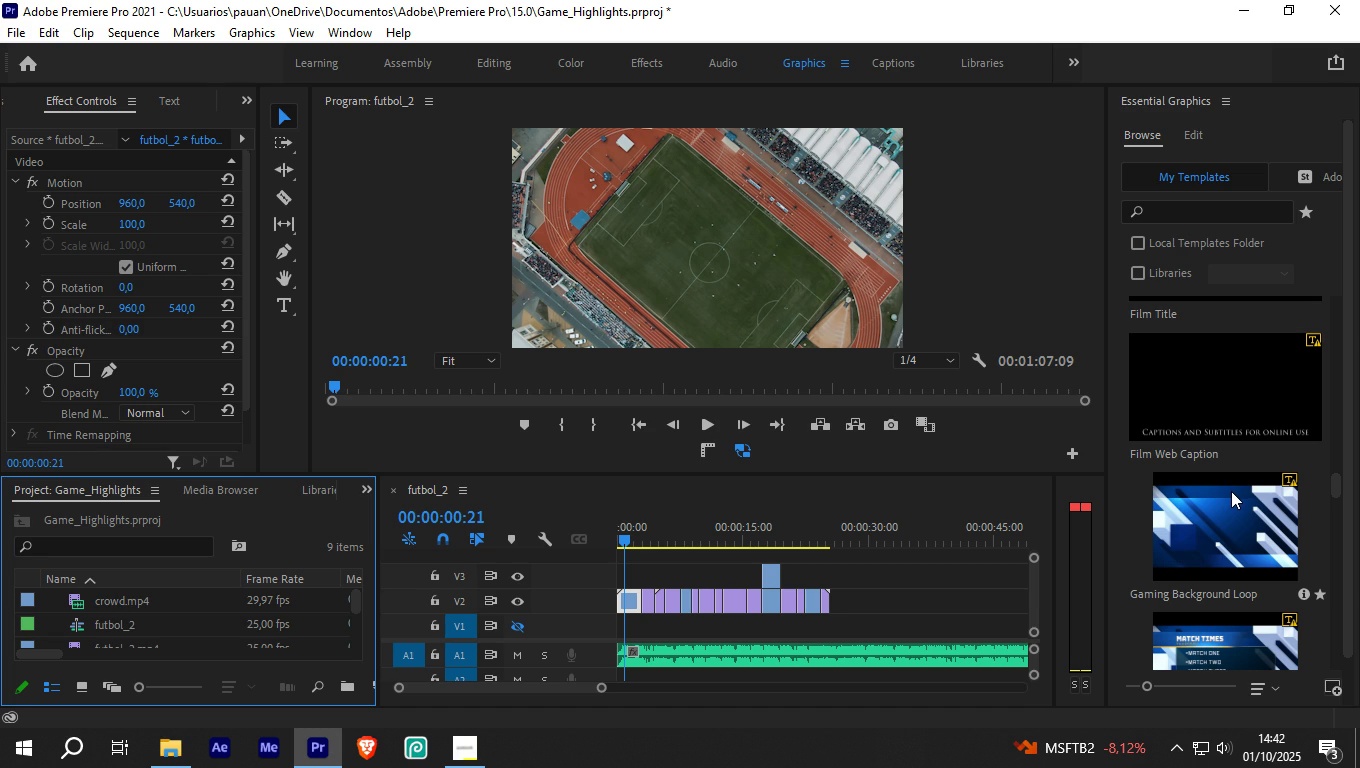 
scroll: coordinate [1278, 537], scroll_direction: down, amount: 7.0
 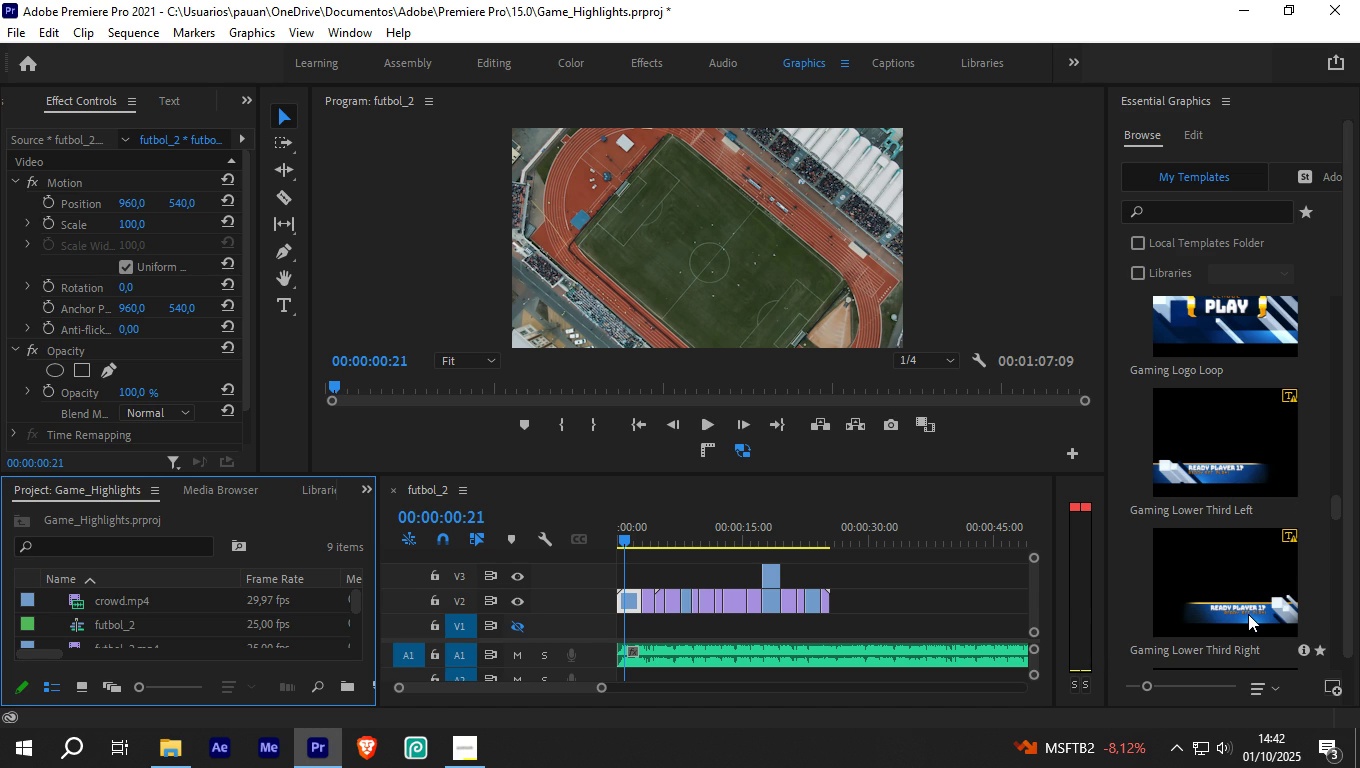 
left_click([1248, 614])